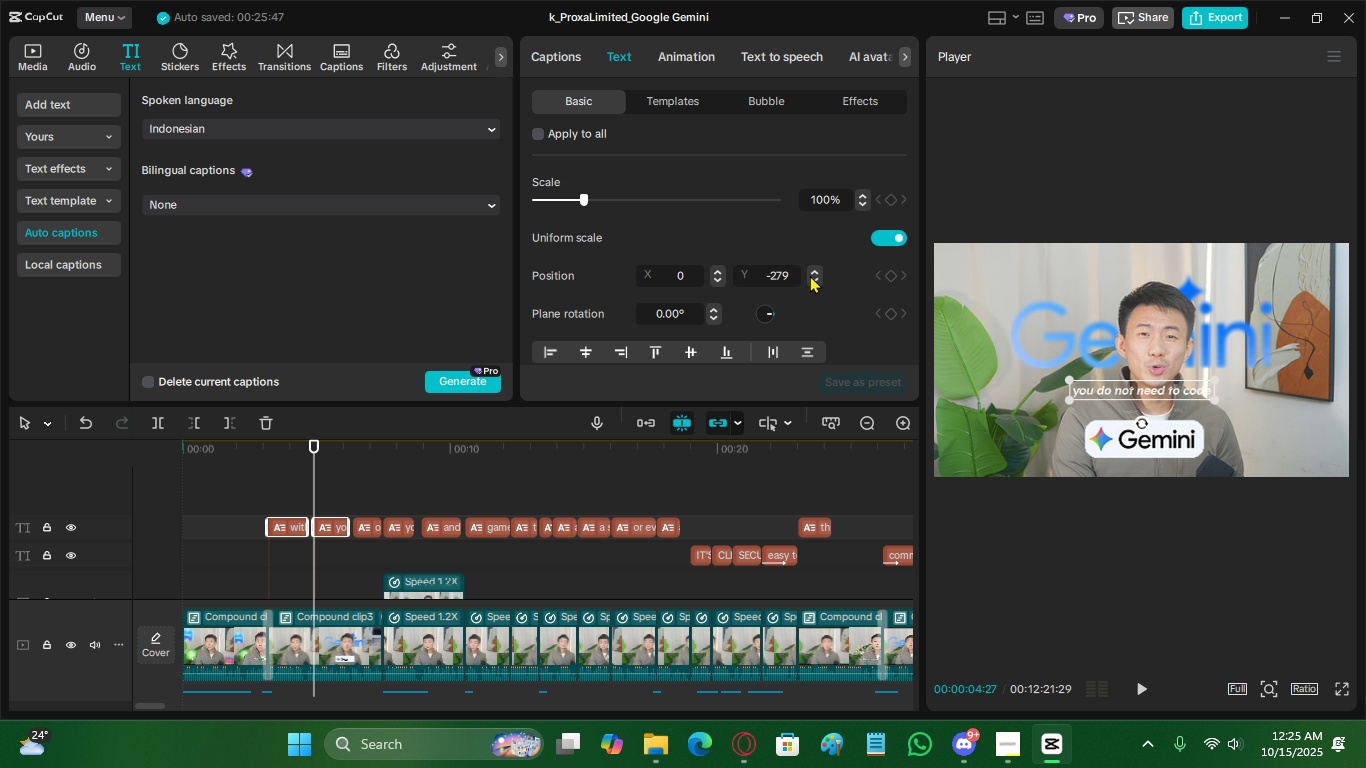 
triple_click([810, 275])
 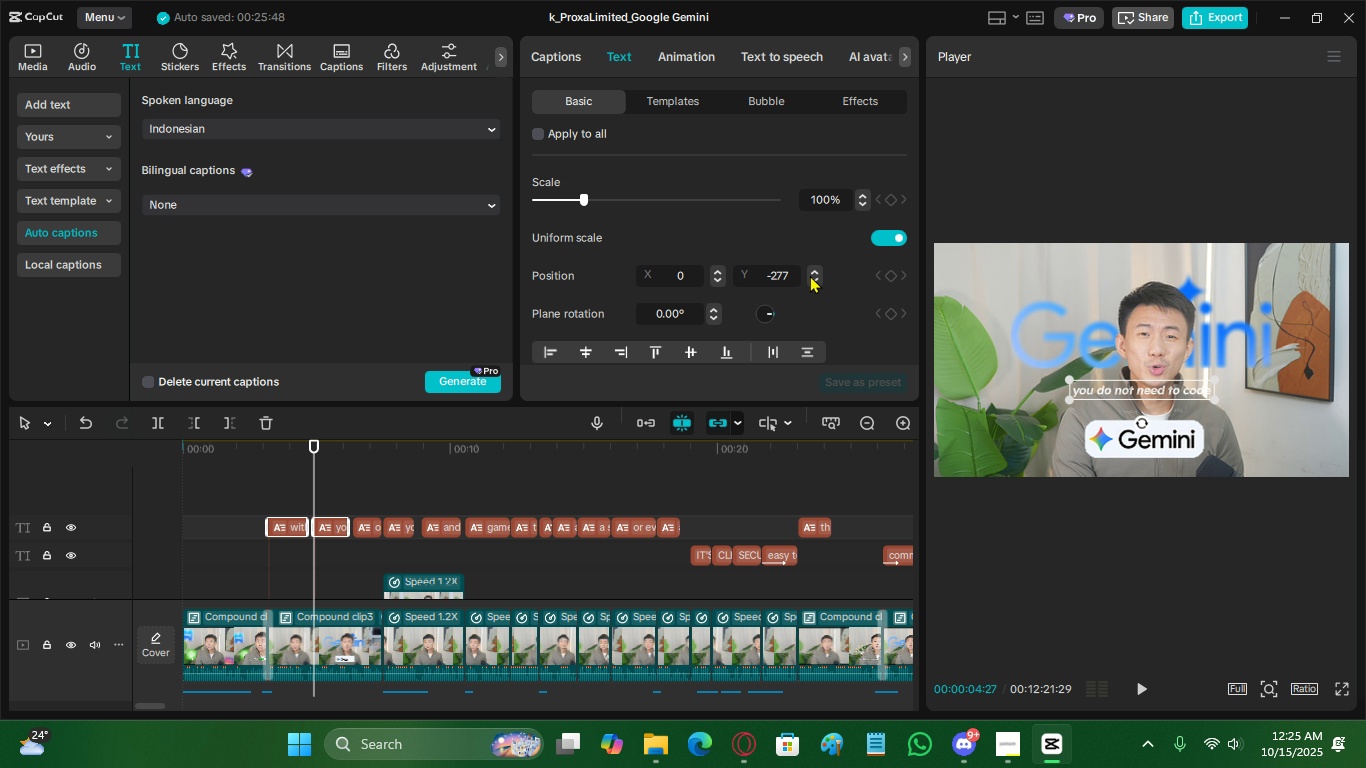 
triple_click([810, 275])
 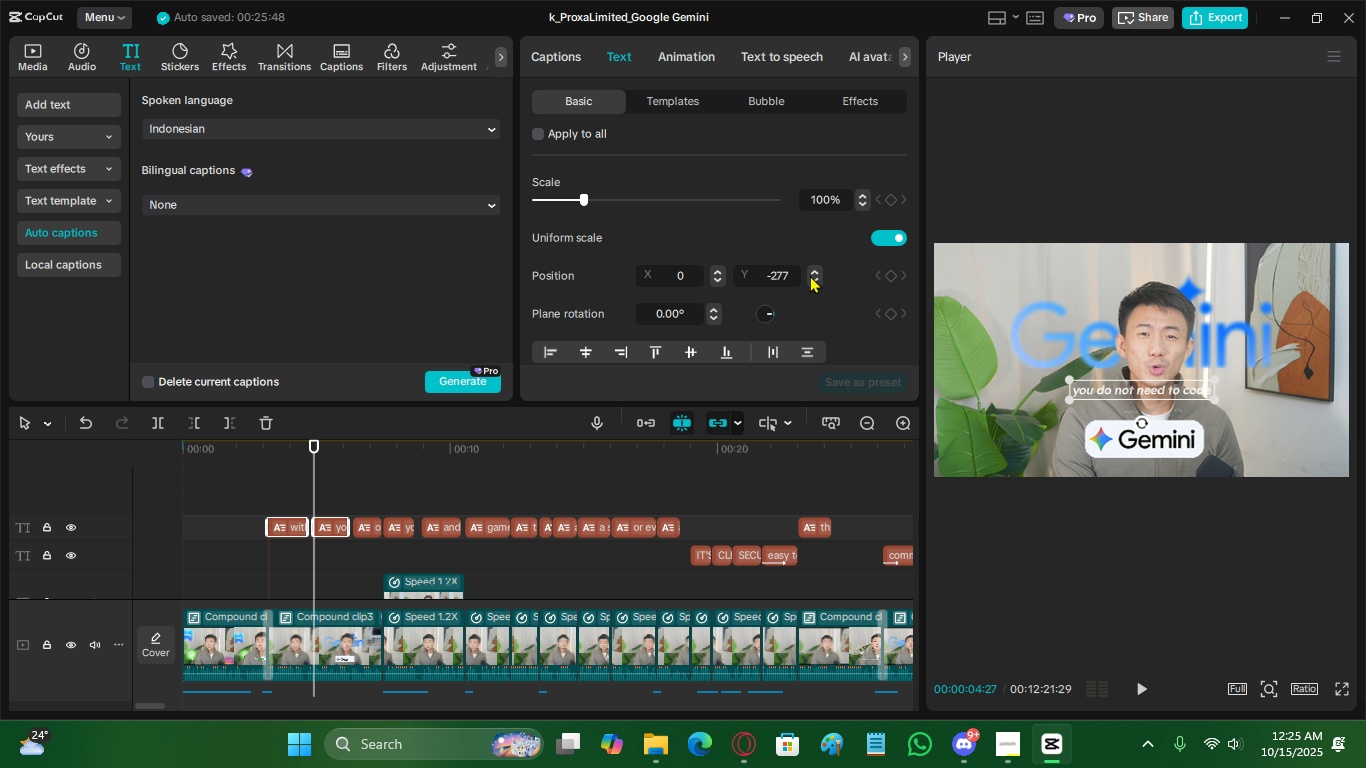 
triple_click([810, 275])
 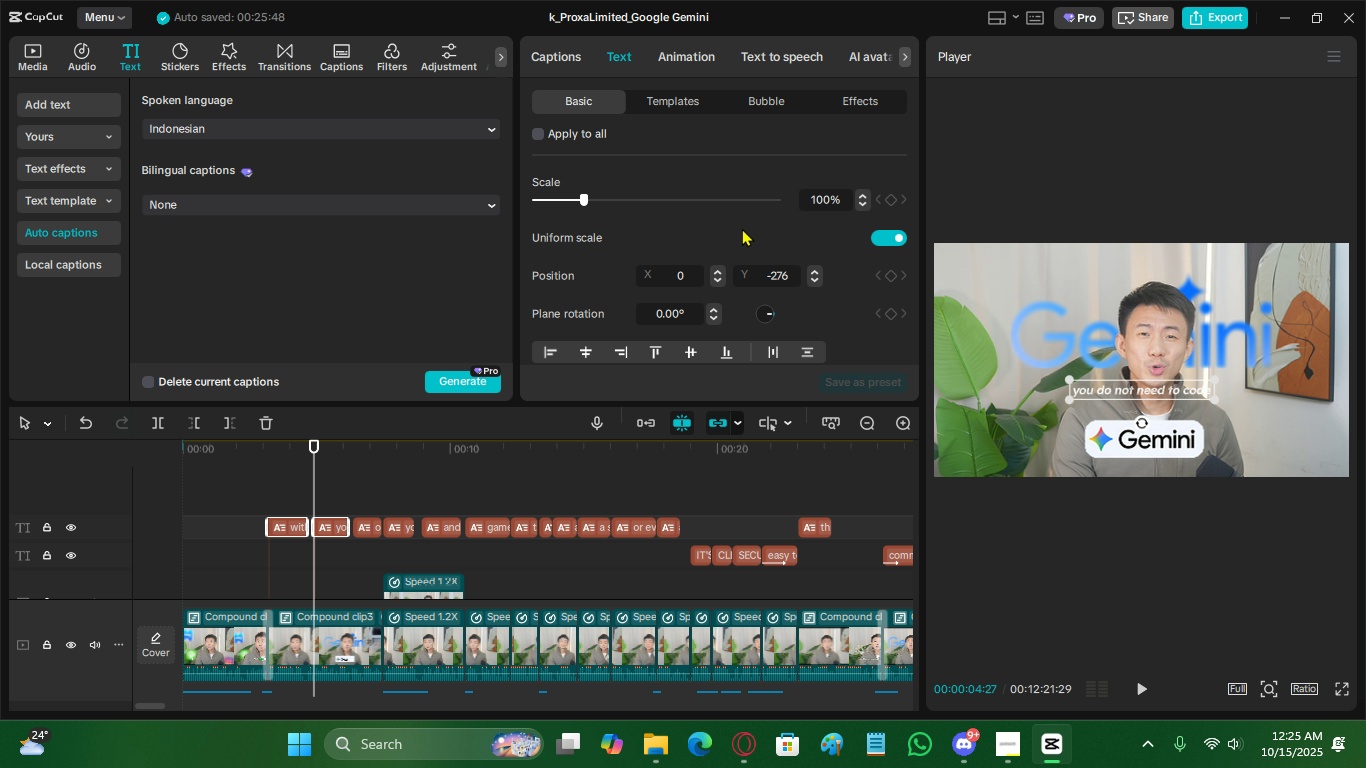 
wait(6.08)
 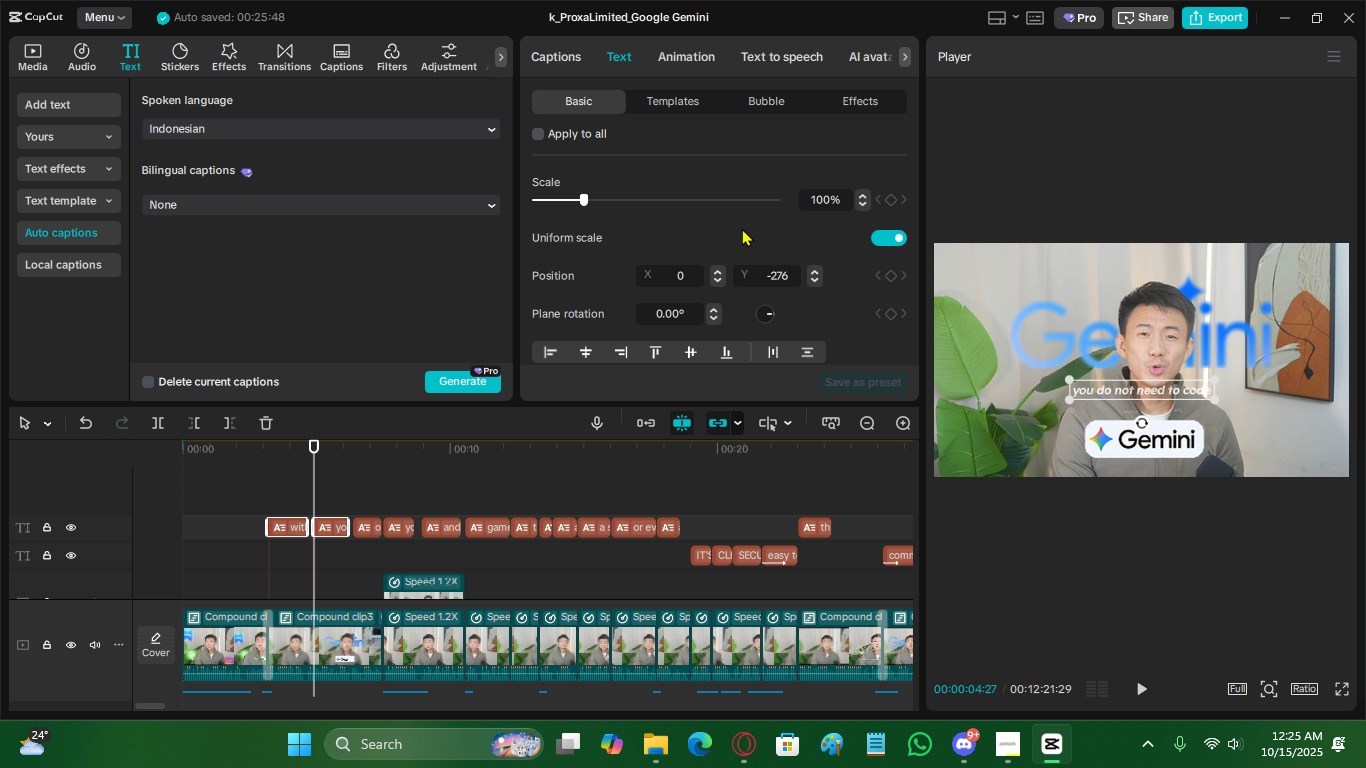 
left_click([277, 463])
 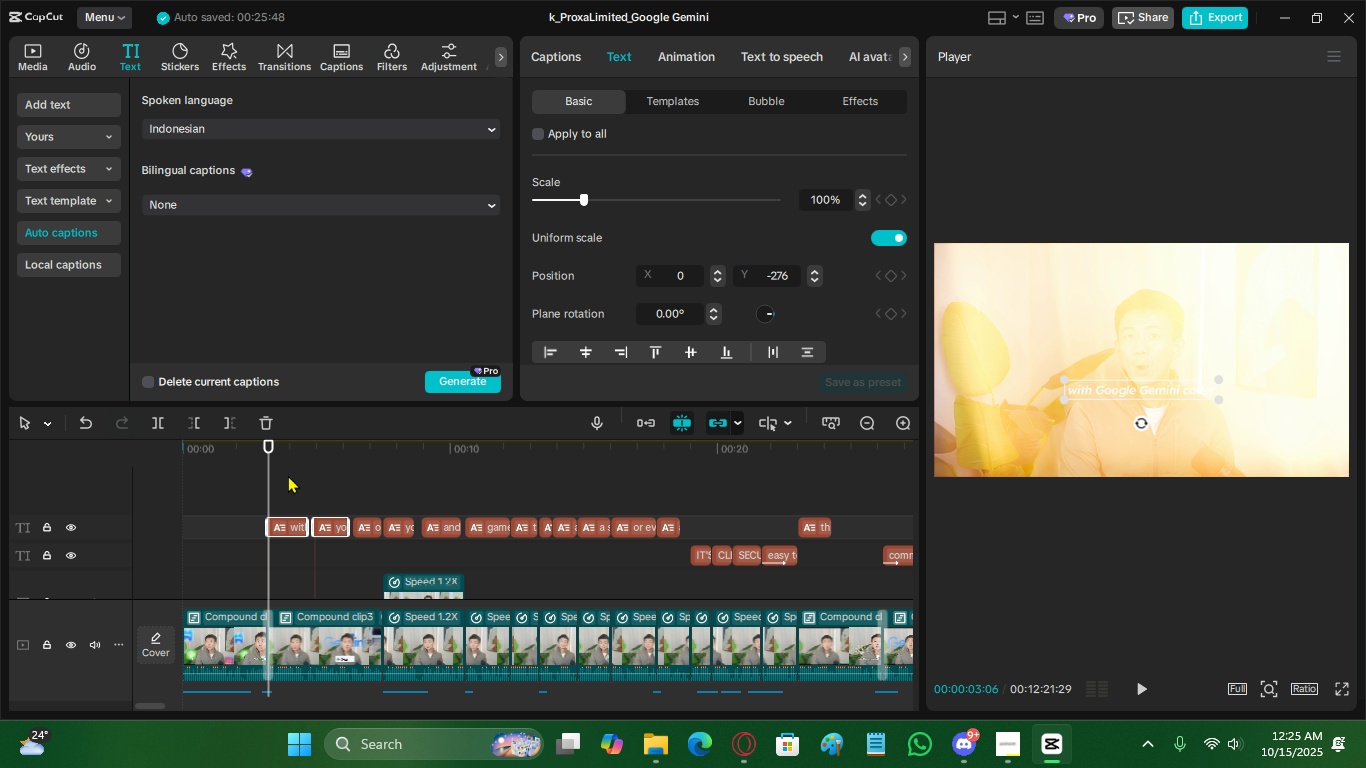 
left_click([298, 475])
 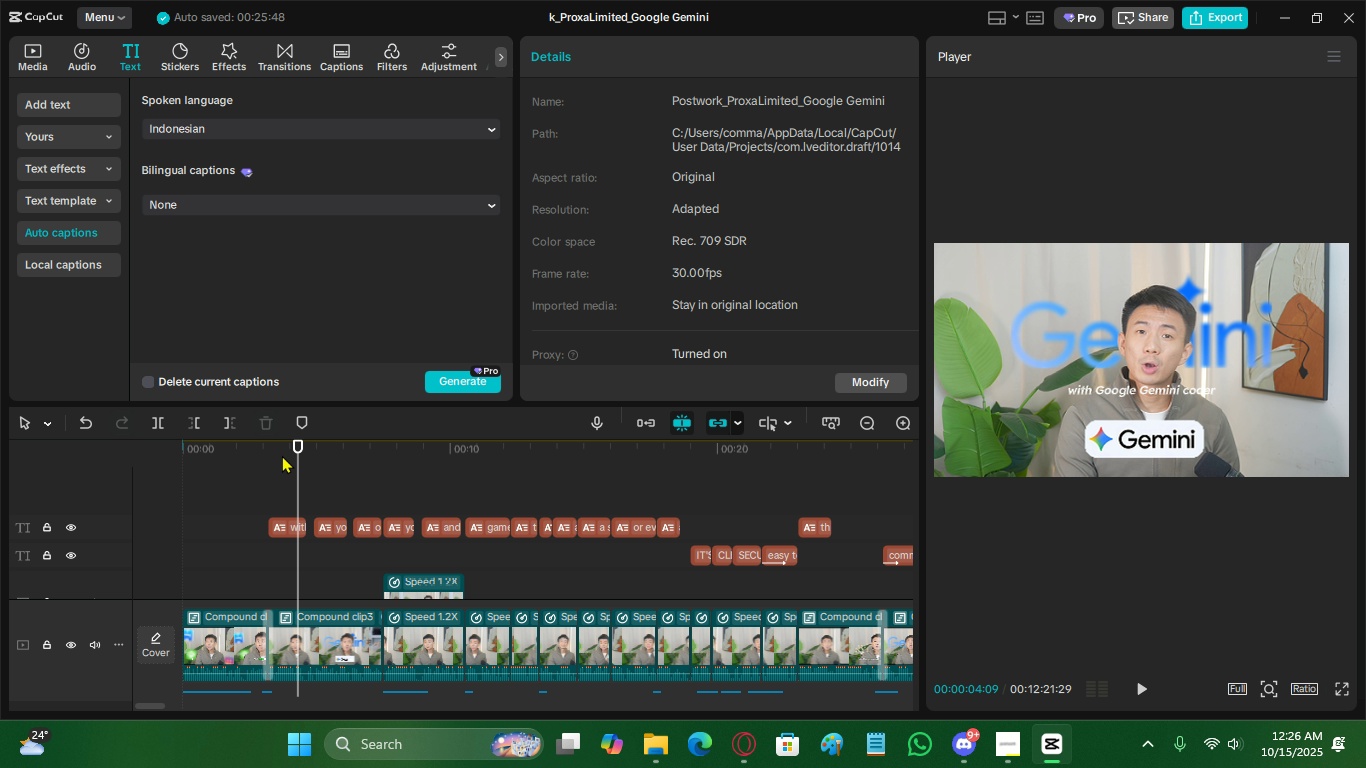 
wait(6.99)
 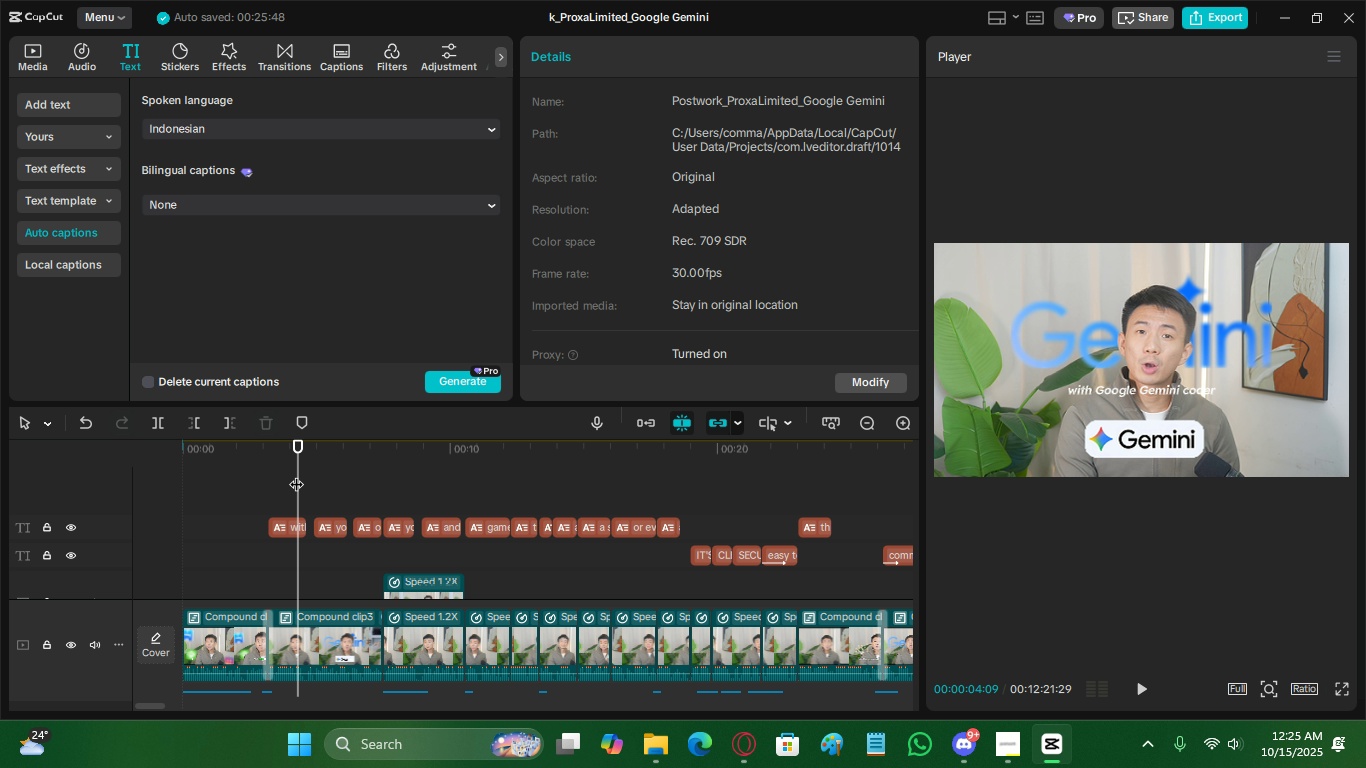 
left_click([331, 460])
 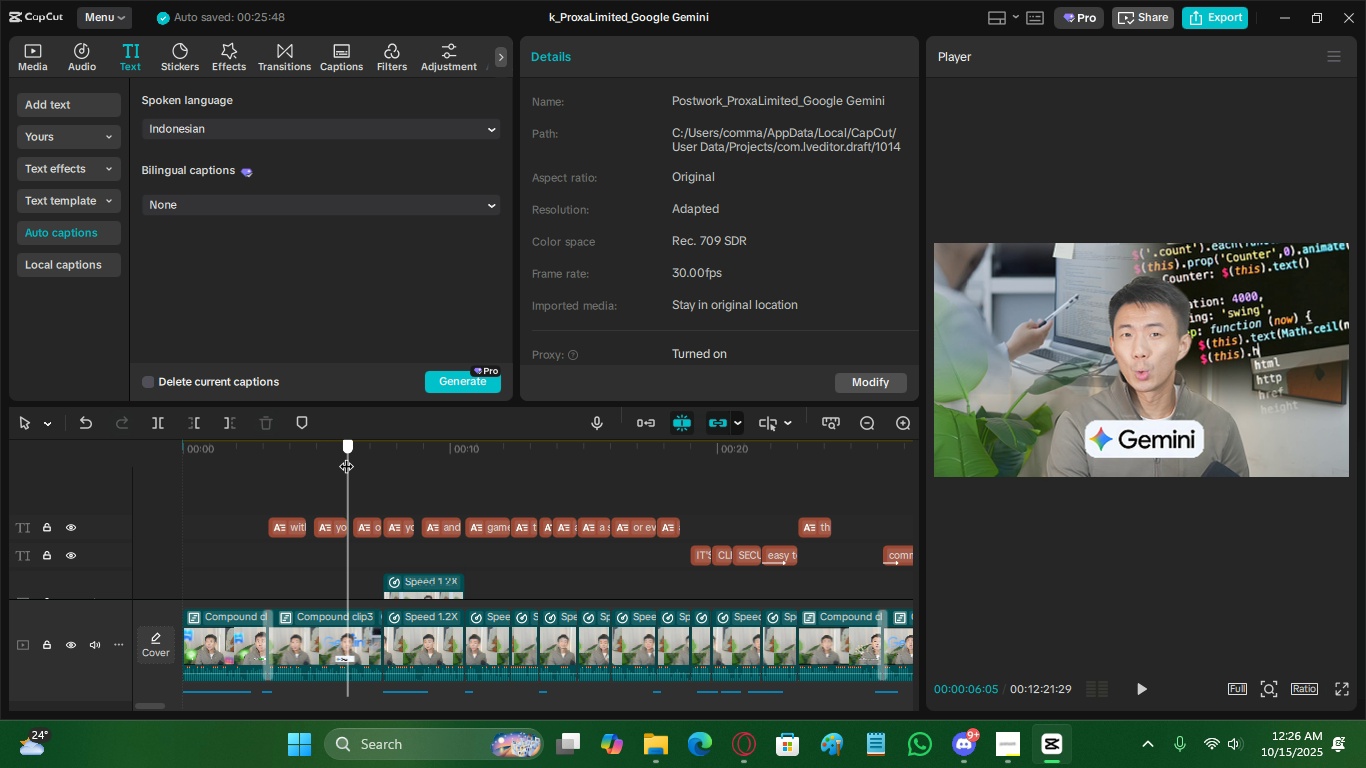 
key(Space)
 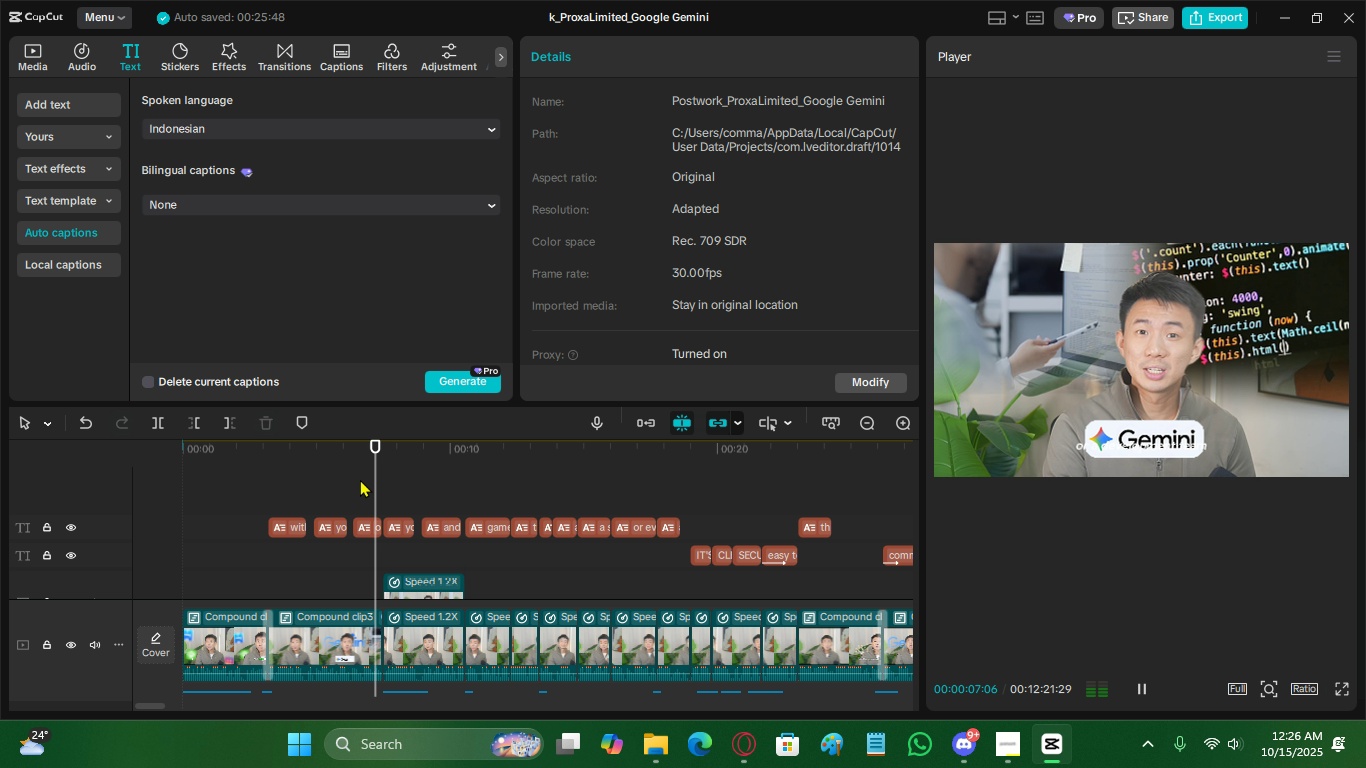 
key(Space)
 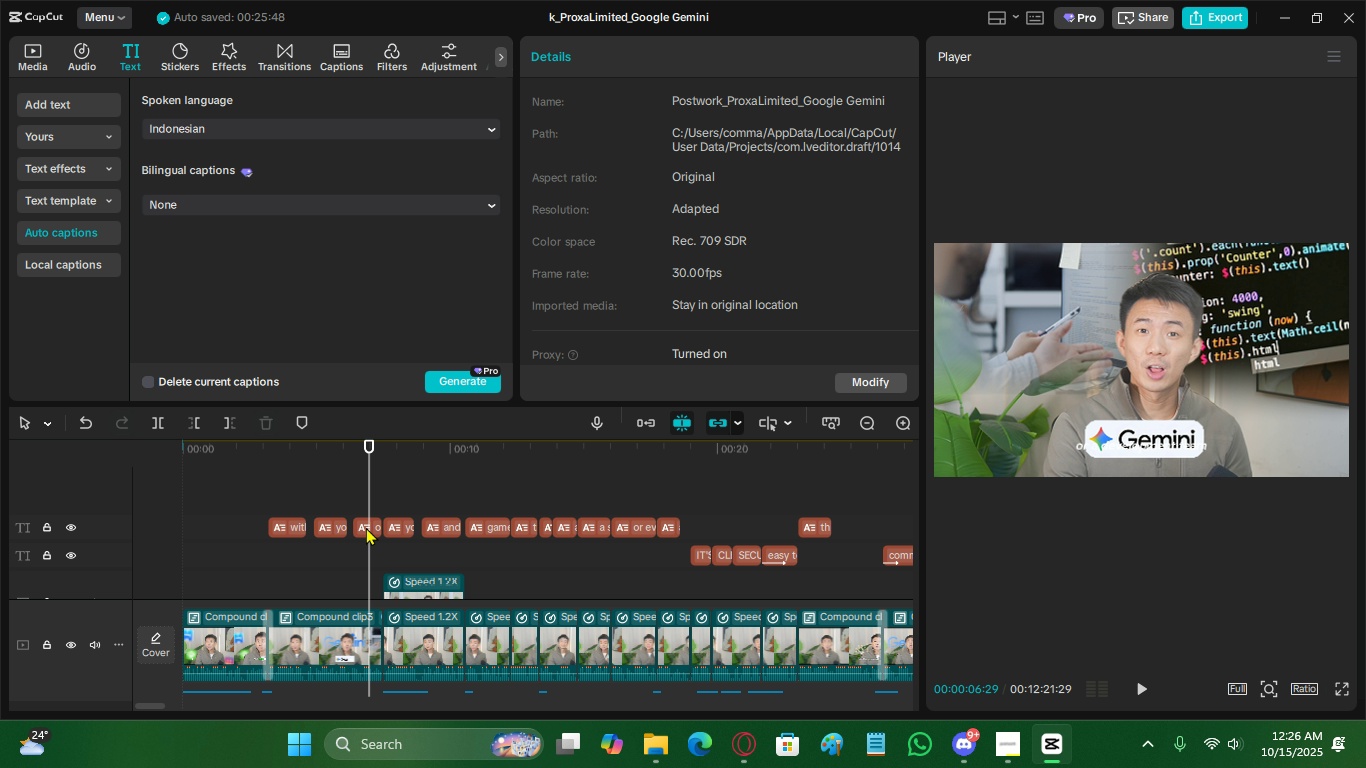 
double_click([366, 527])
 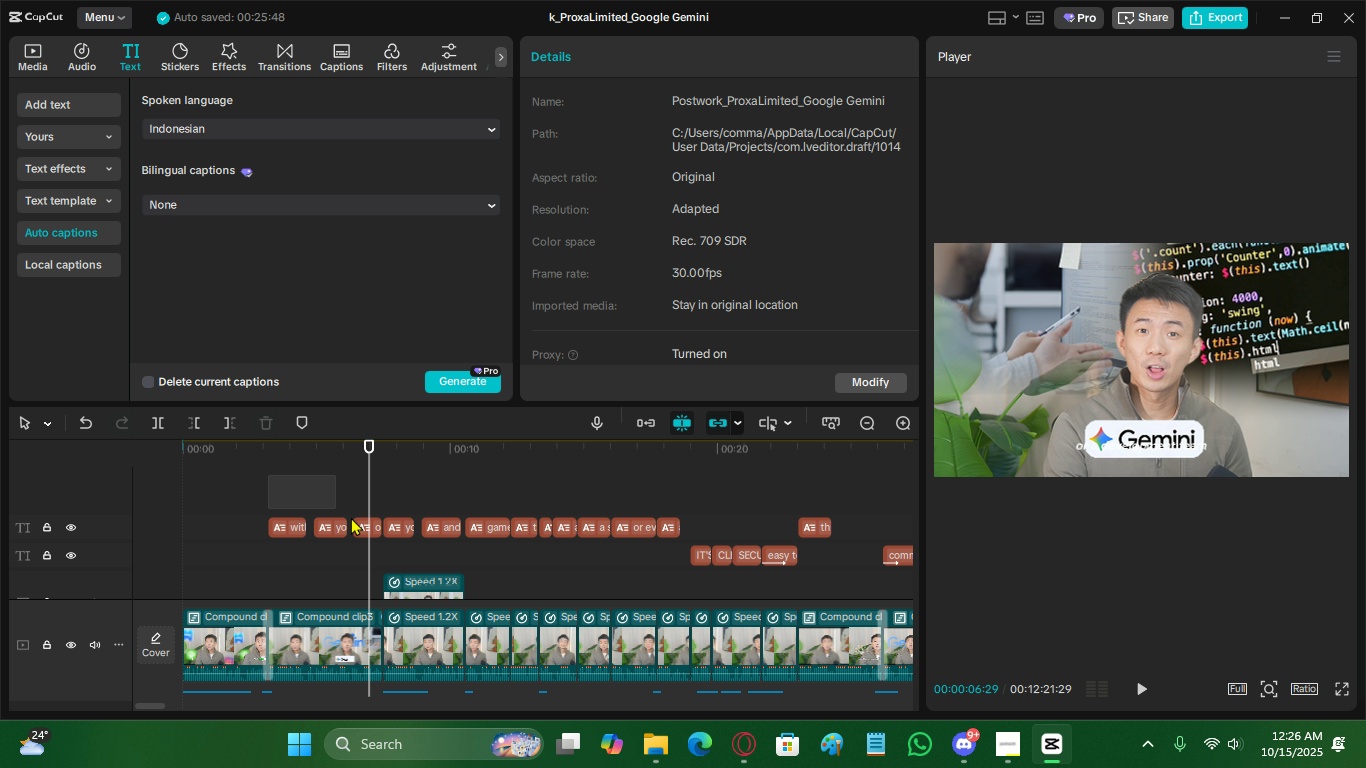 
left_click([365, 523])
 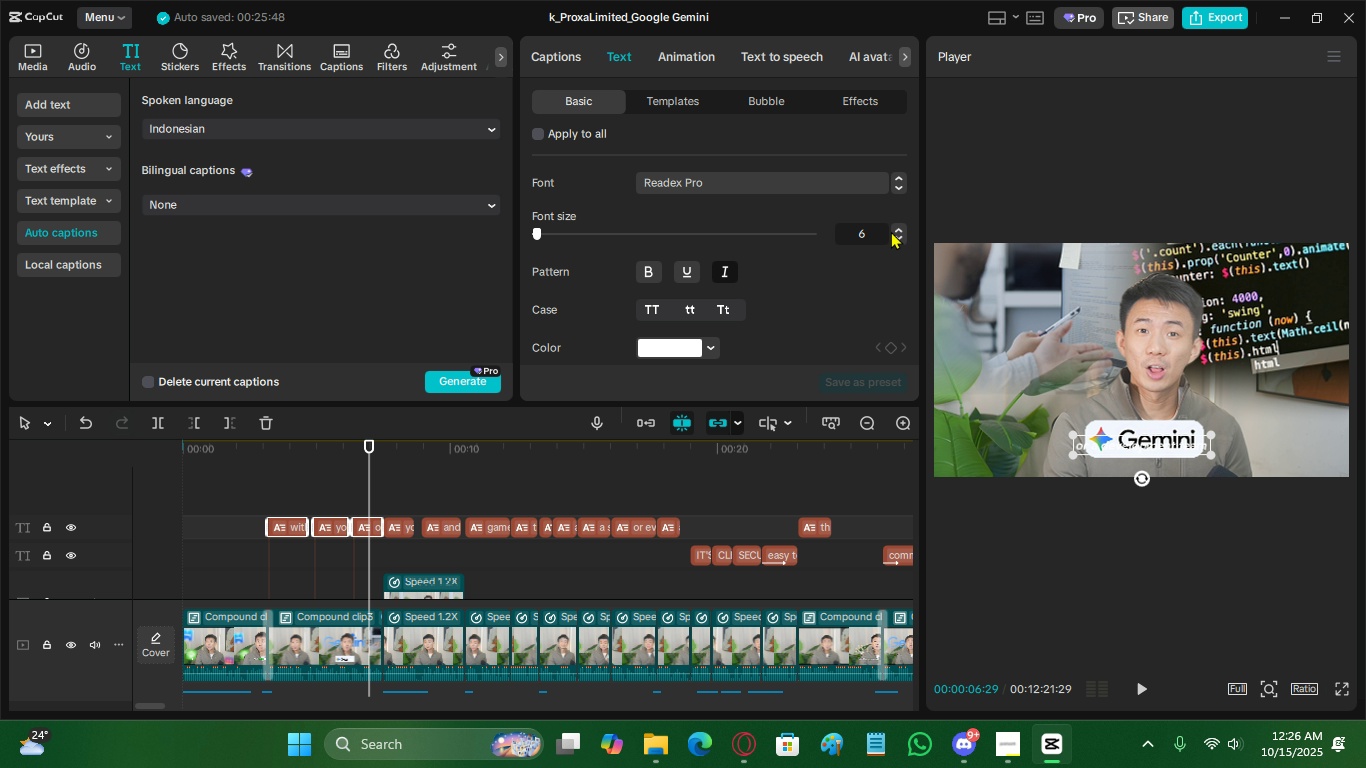 
scroll: coordinate [822, 314], scroll_direction: down, amount: 4.0
 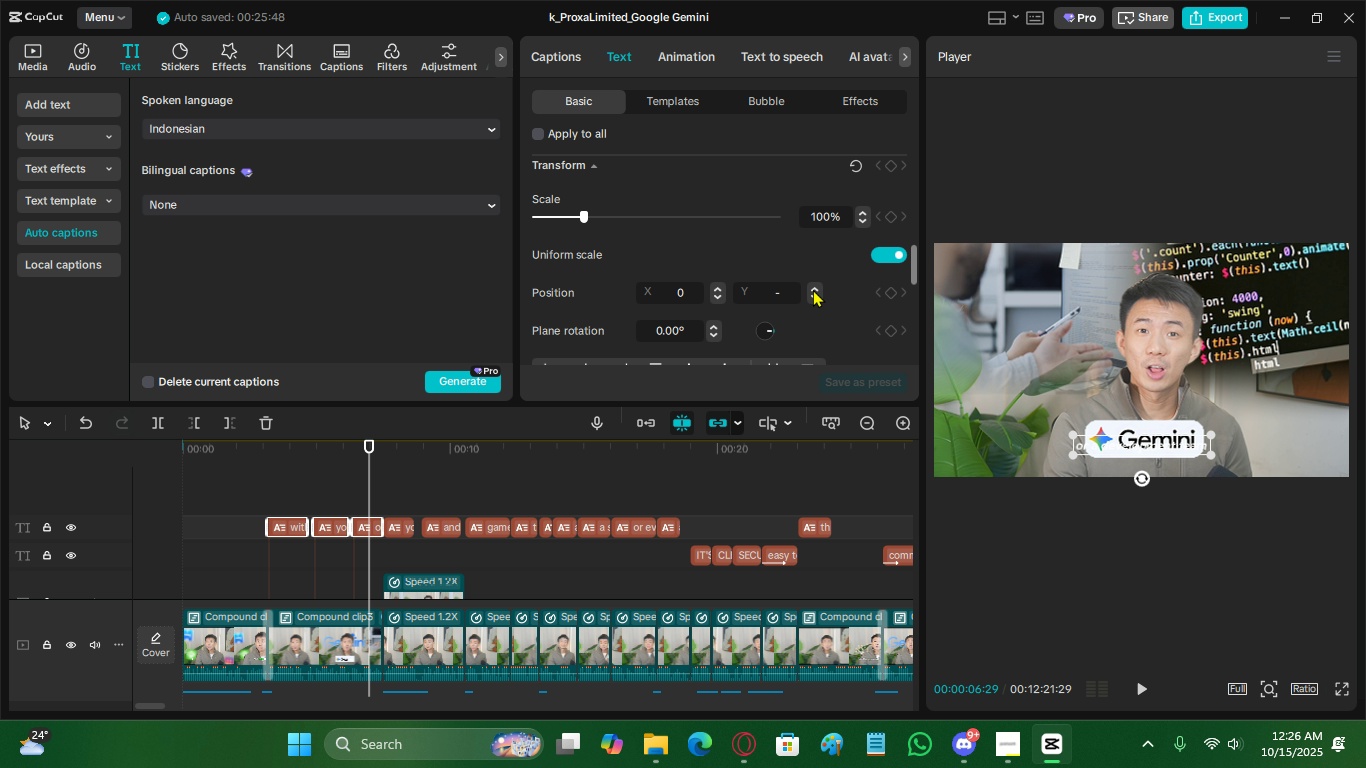 
left_click([813, 289])
 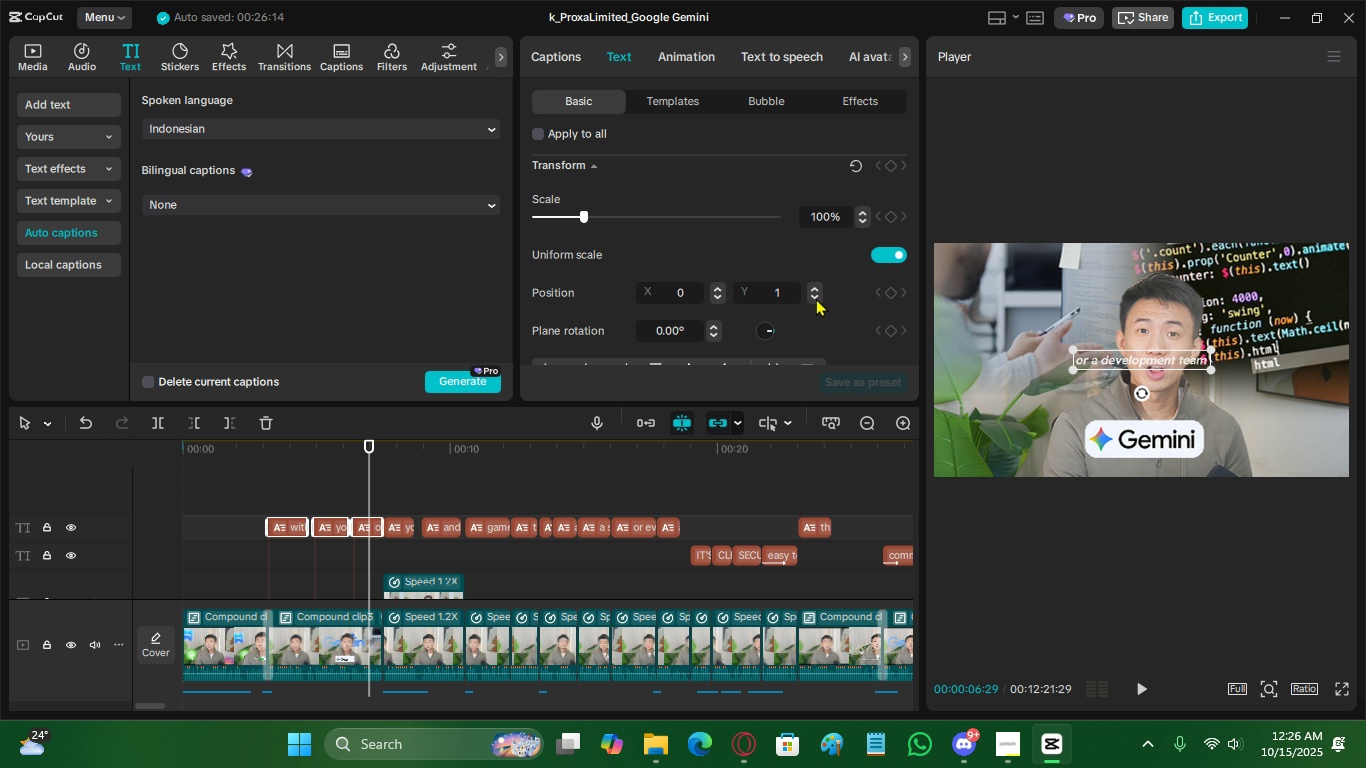 
left_click([816, 298])
 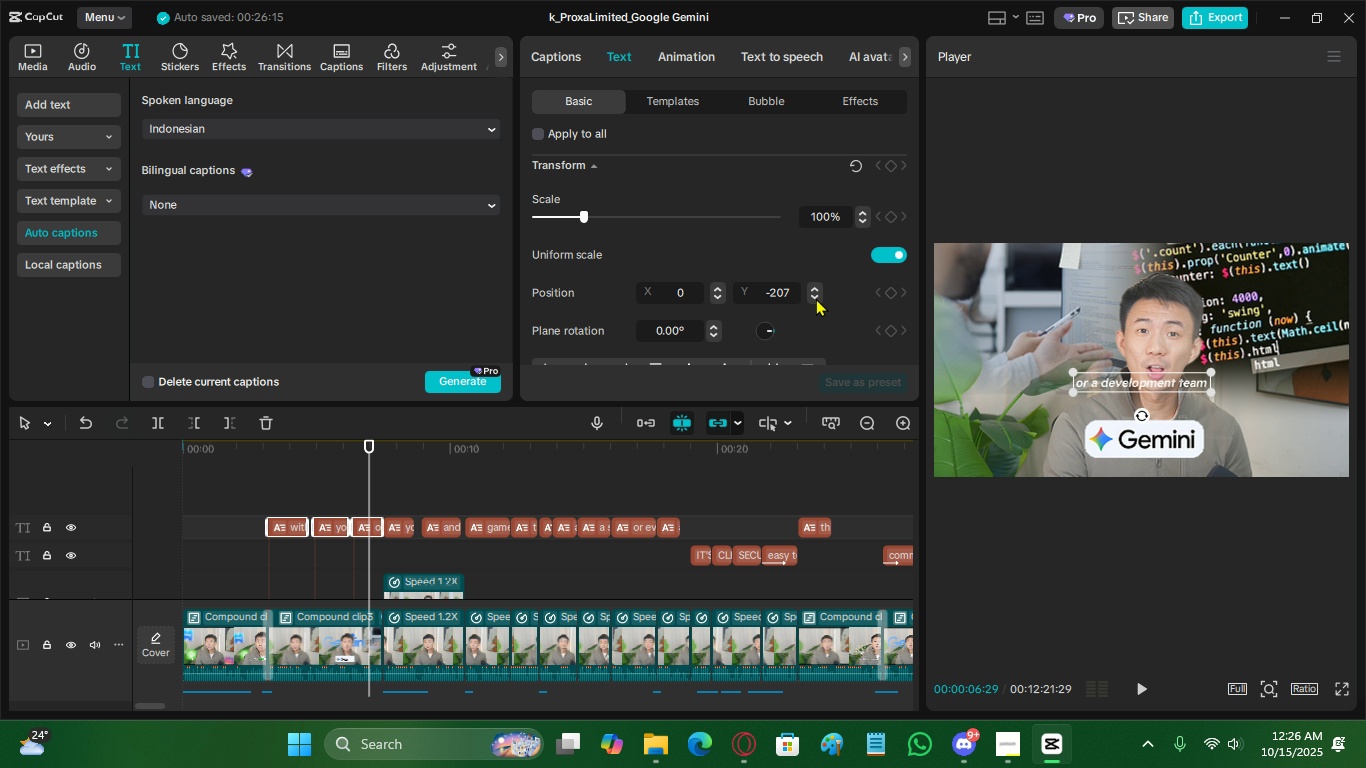 
wait(16.2)
 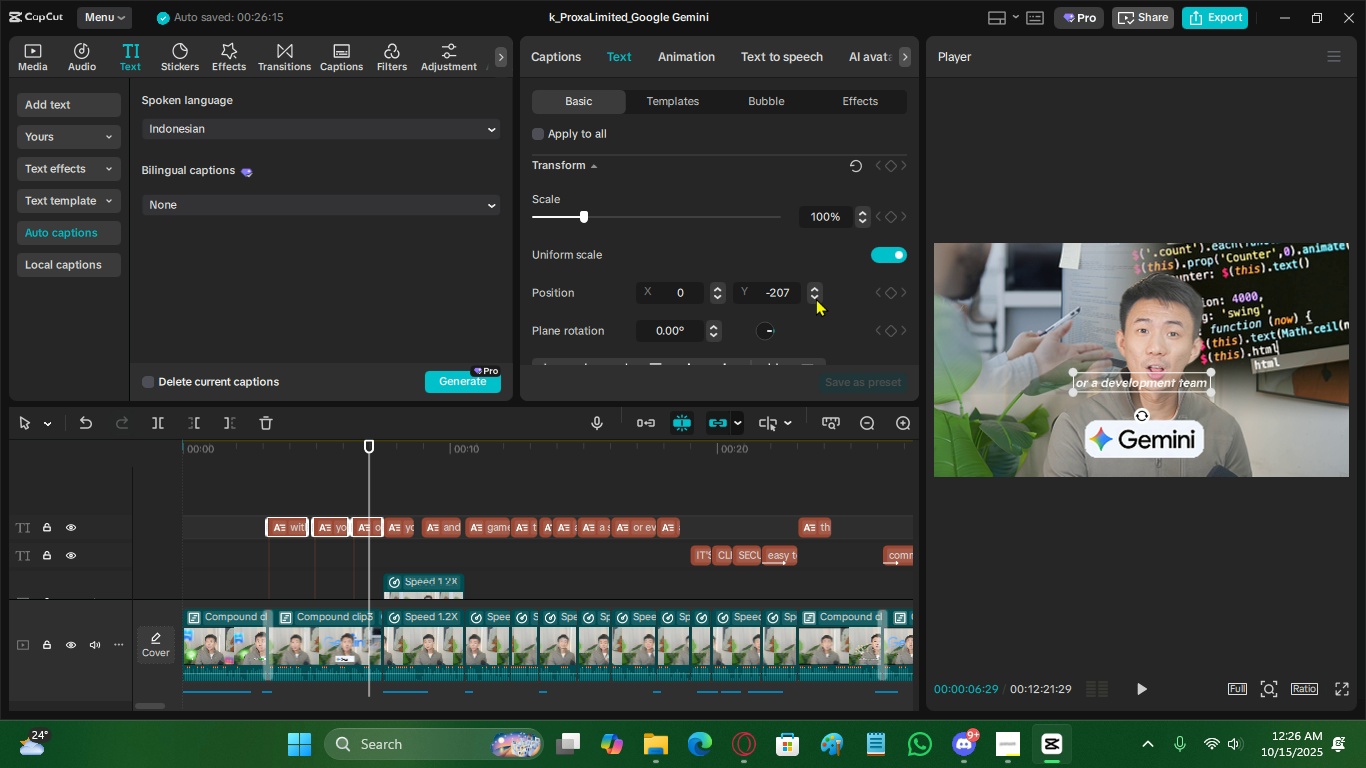 
double_click([816, 298])
 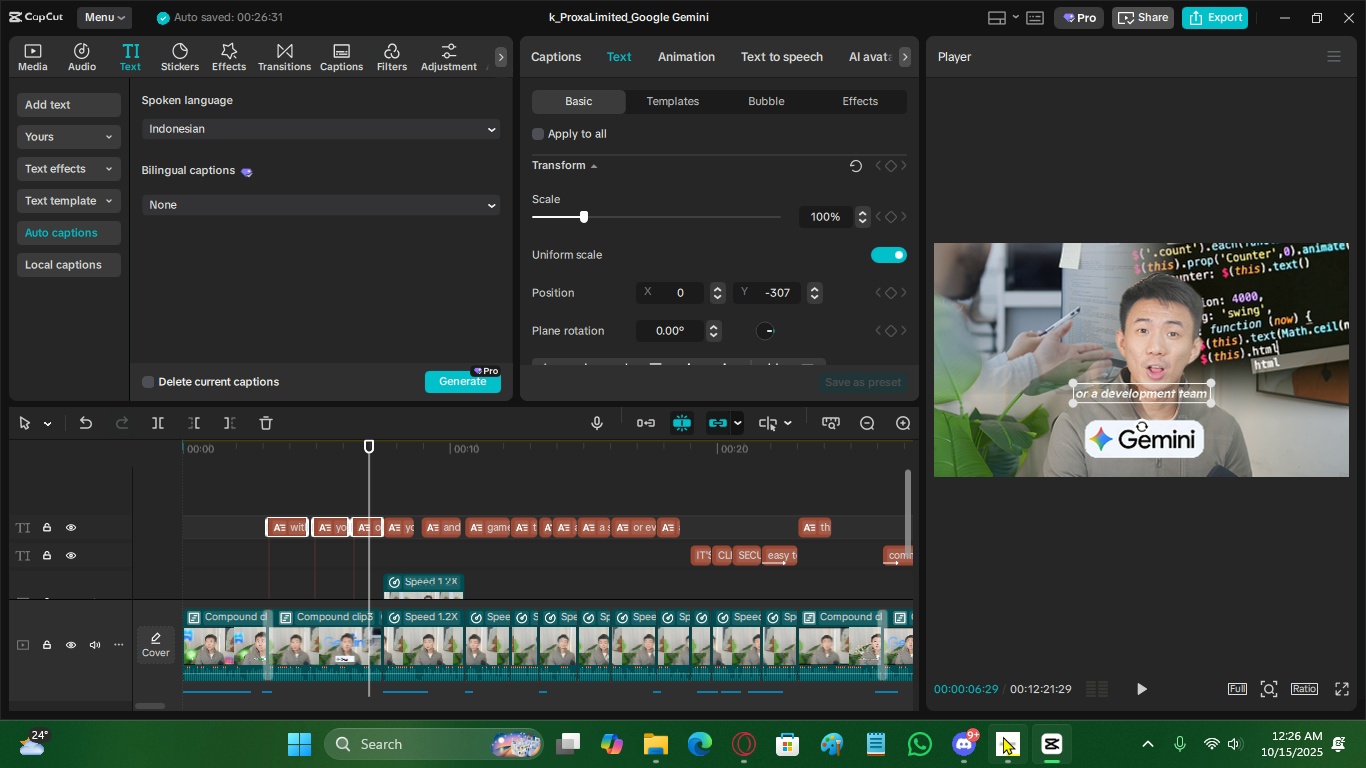 
left_click([1006, 739])